 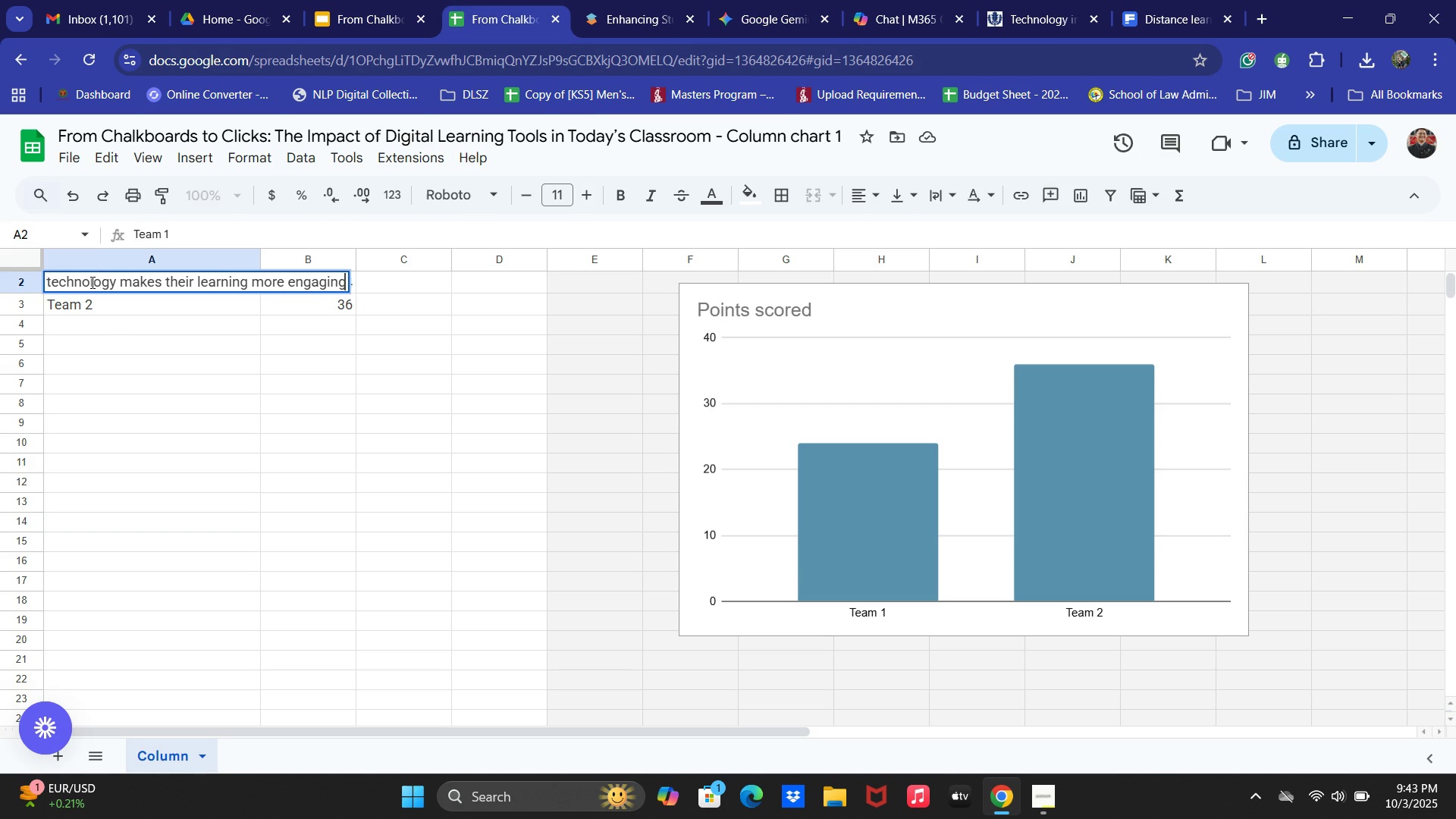 
key(Control+V)
 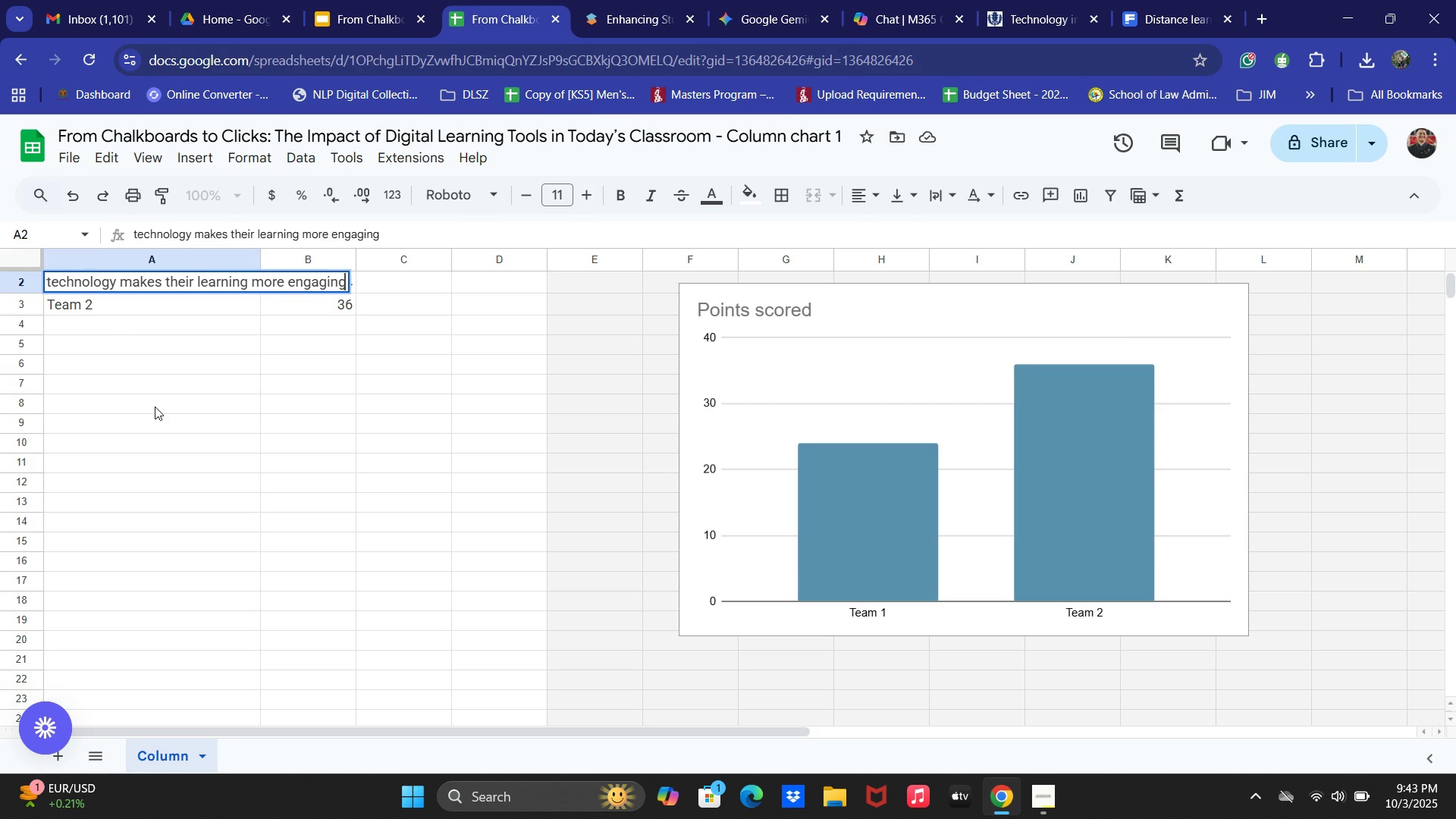 
left_click([155, 406])
 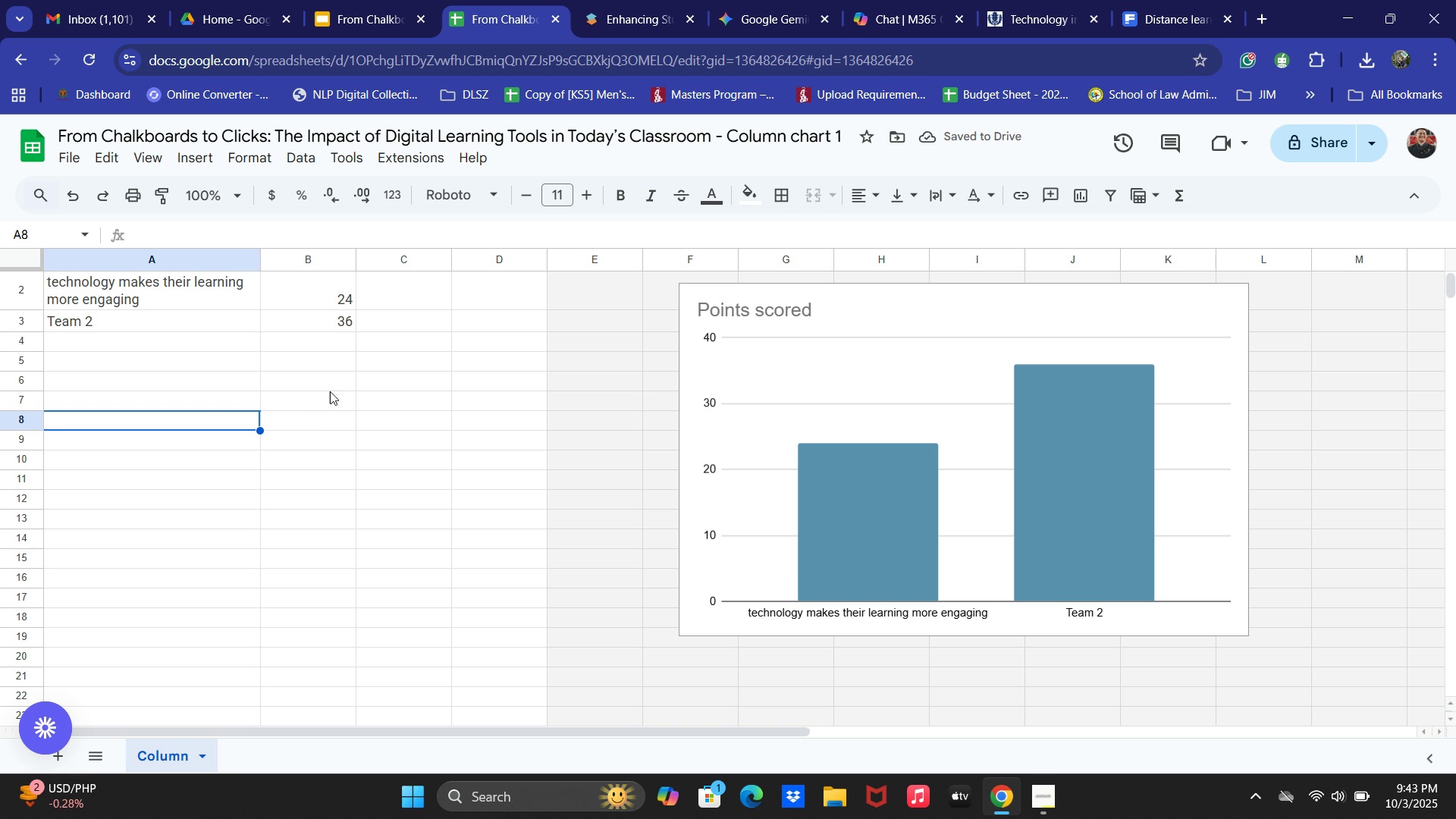 
double_click([197, 296])
 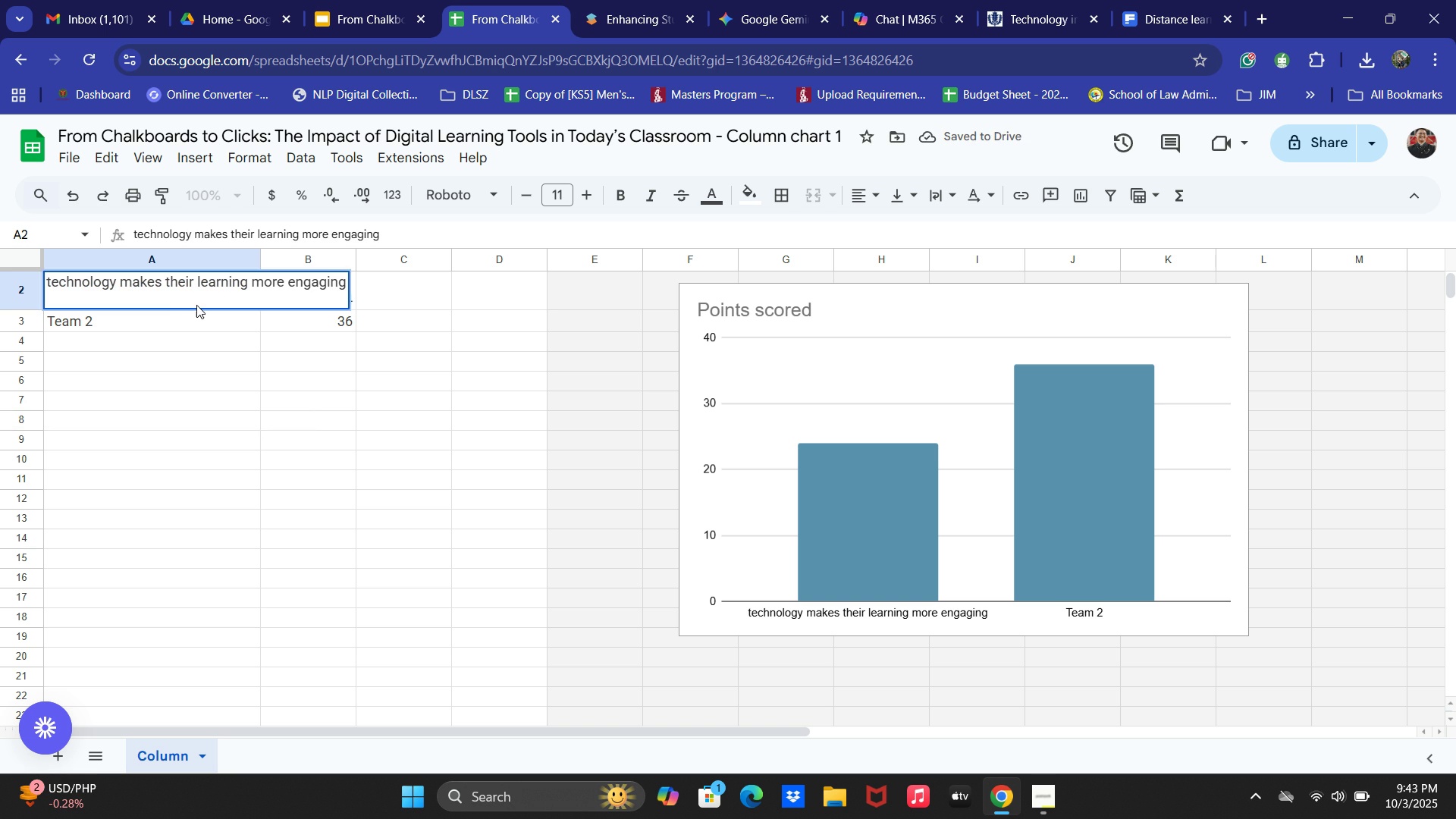 
type( (Student Perspective))